 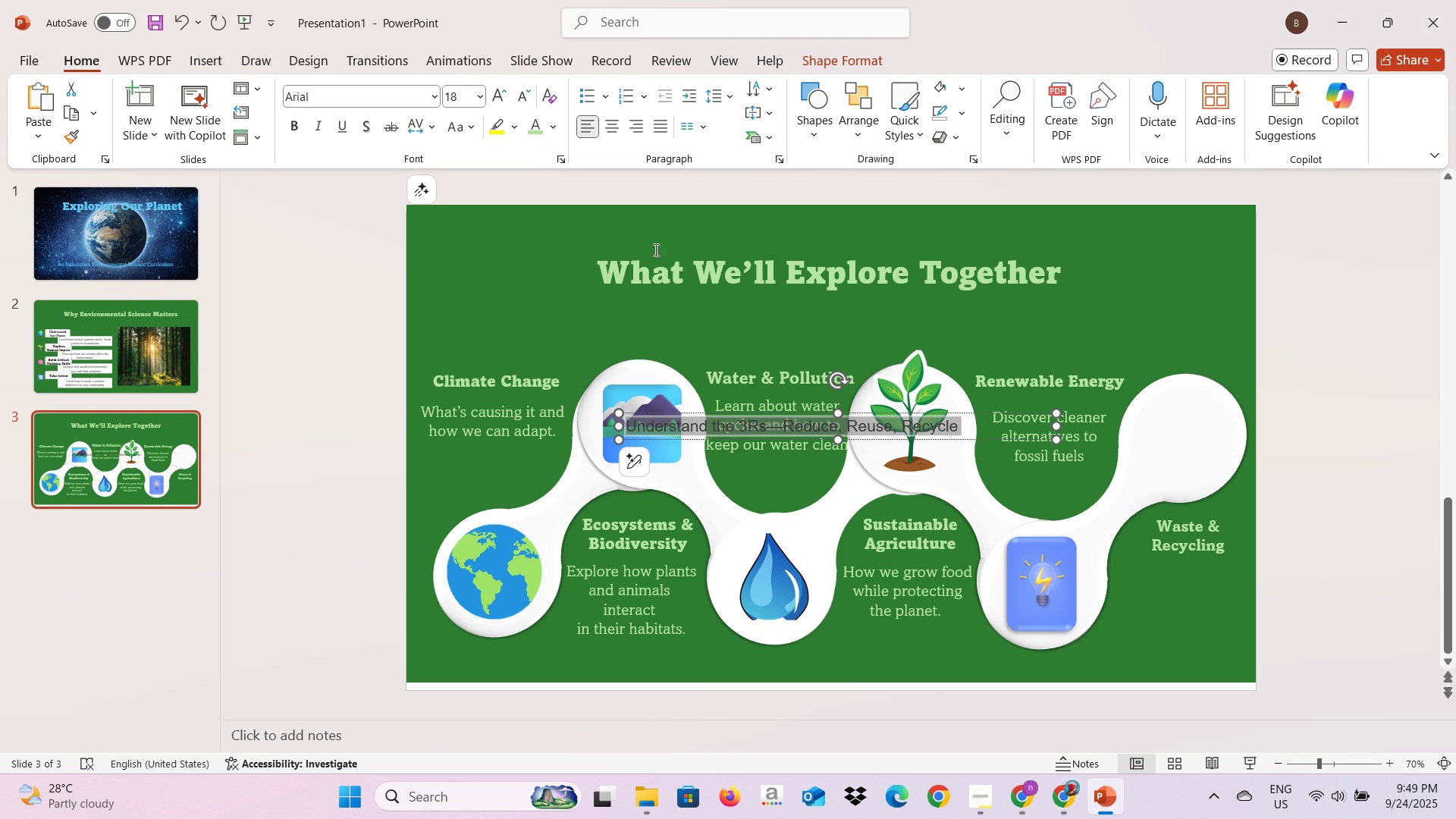 
left_click([431, 87])
 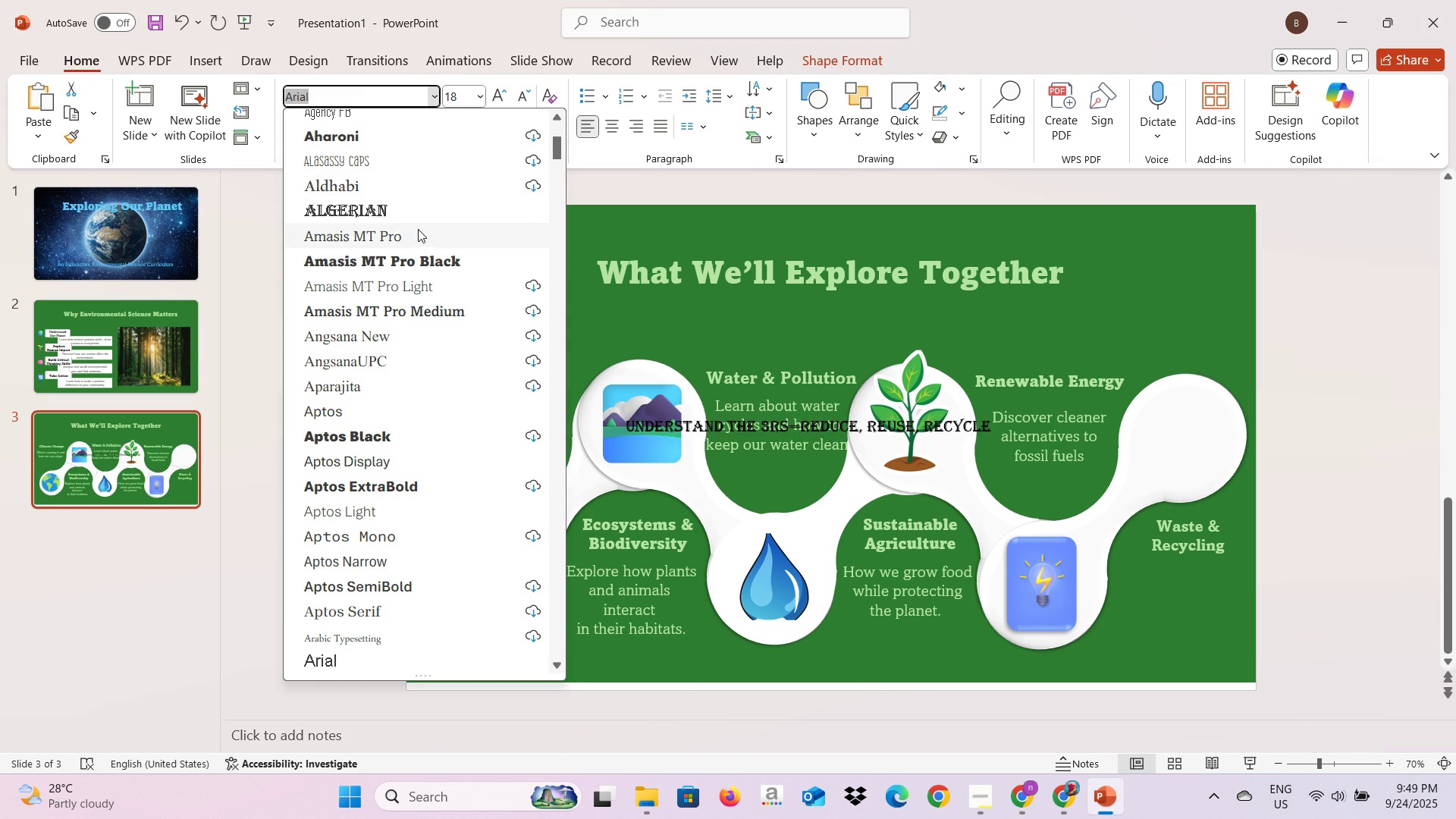 
left_click([418, 230])
 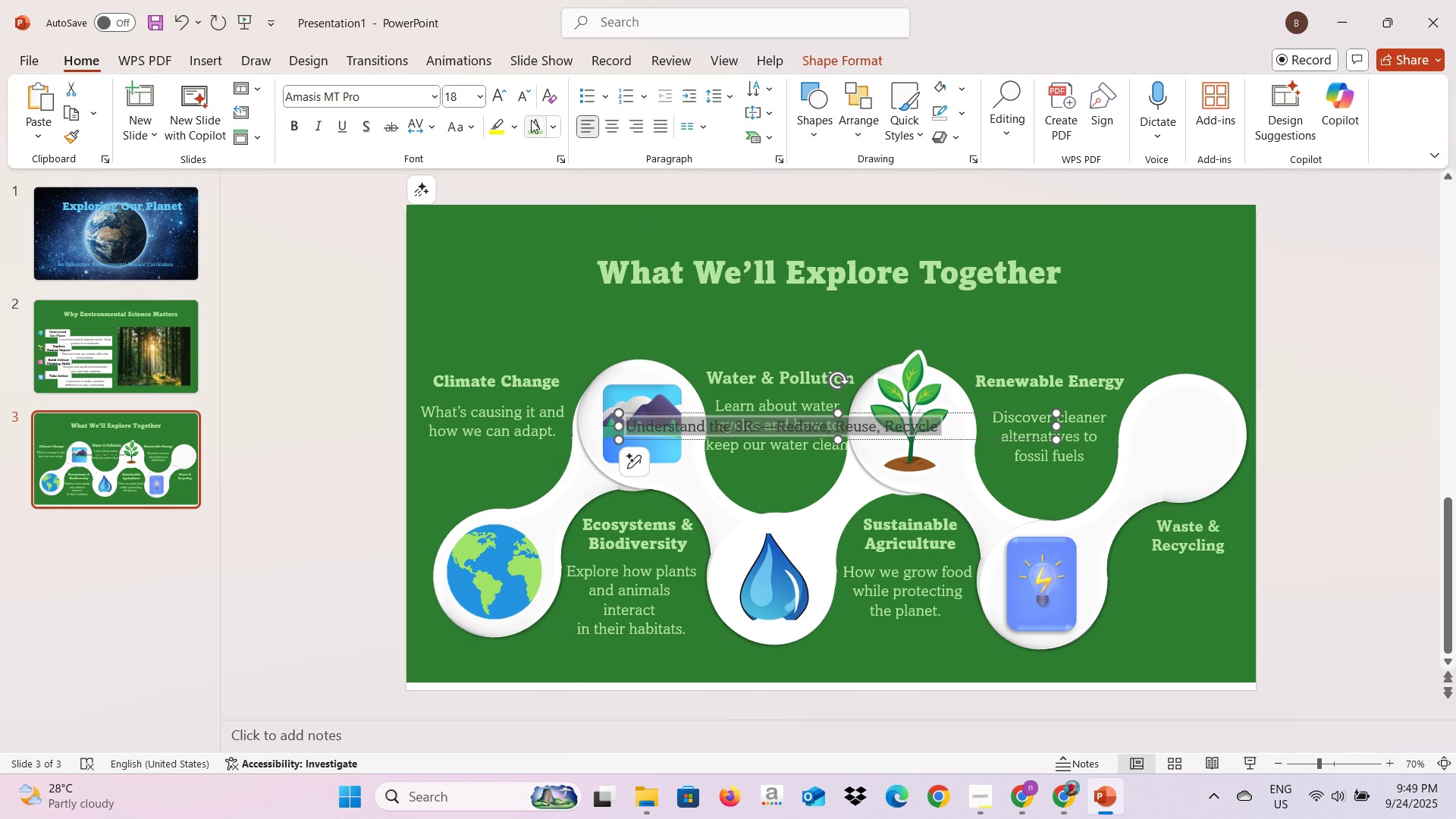 
left_click([531, 121])
 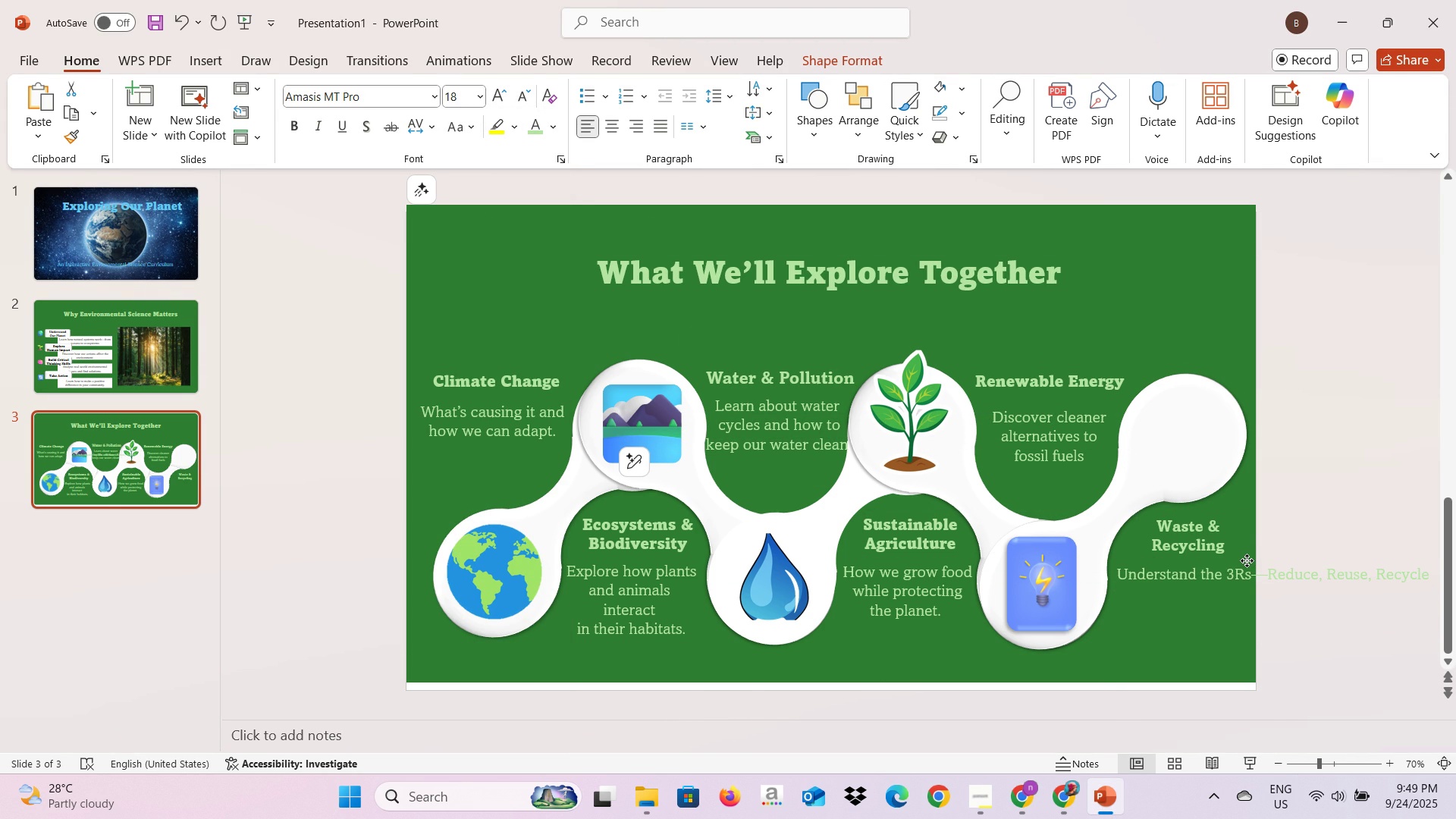 
wait(9.72)
 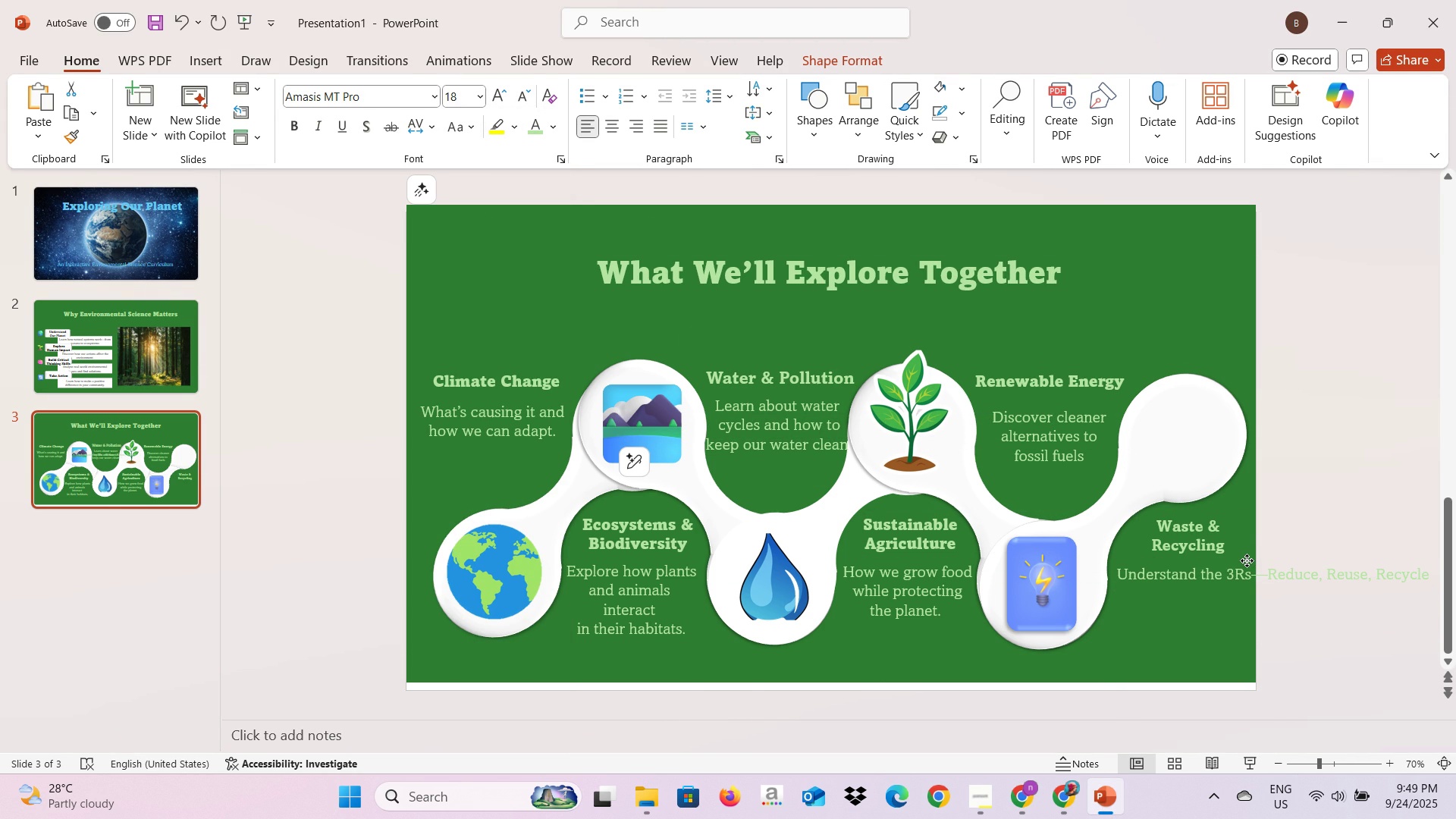 
left_click([1148, 576])
 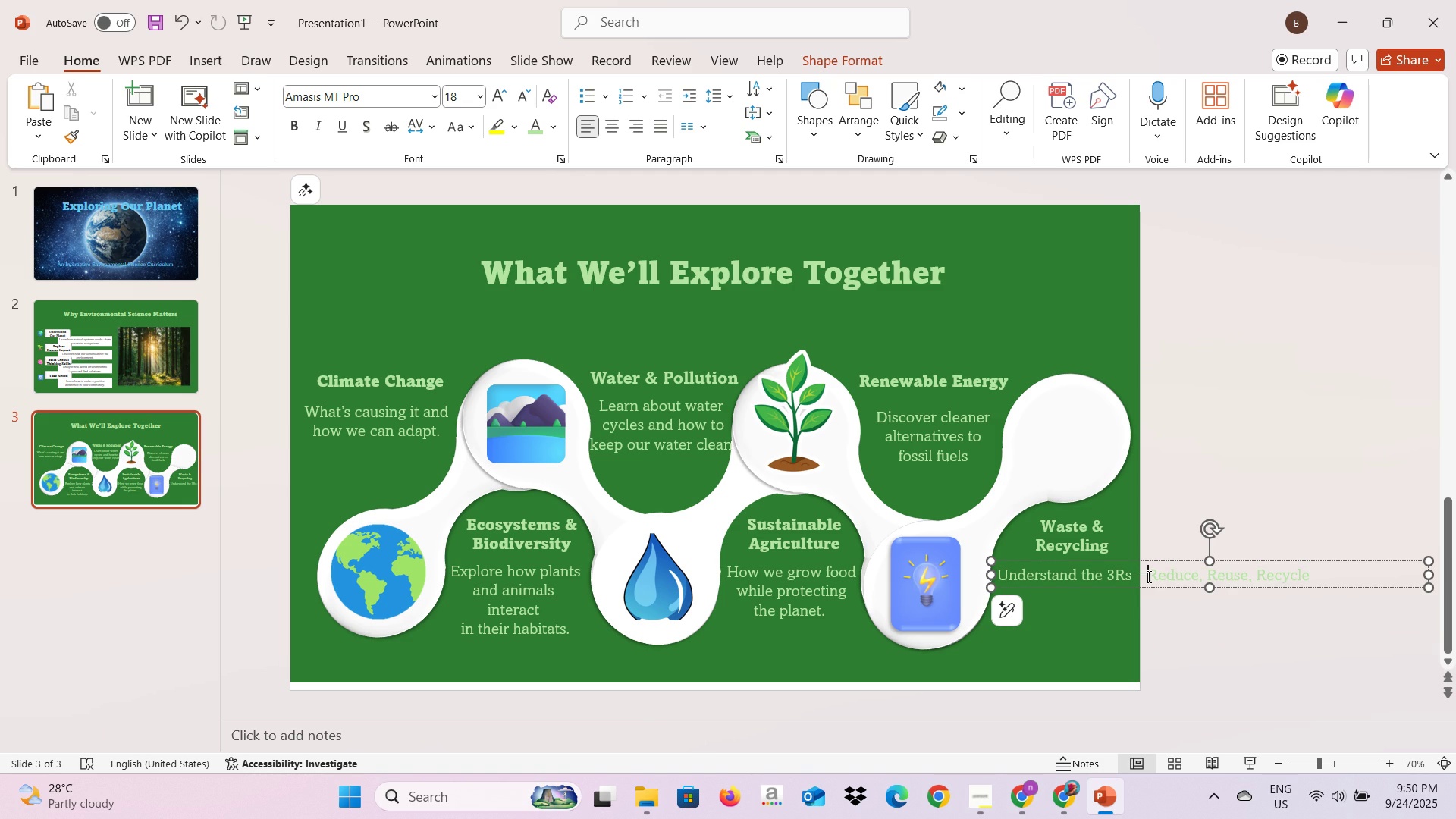 
key(Enter)
 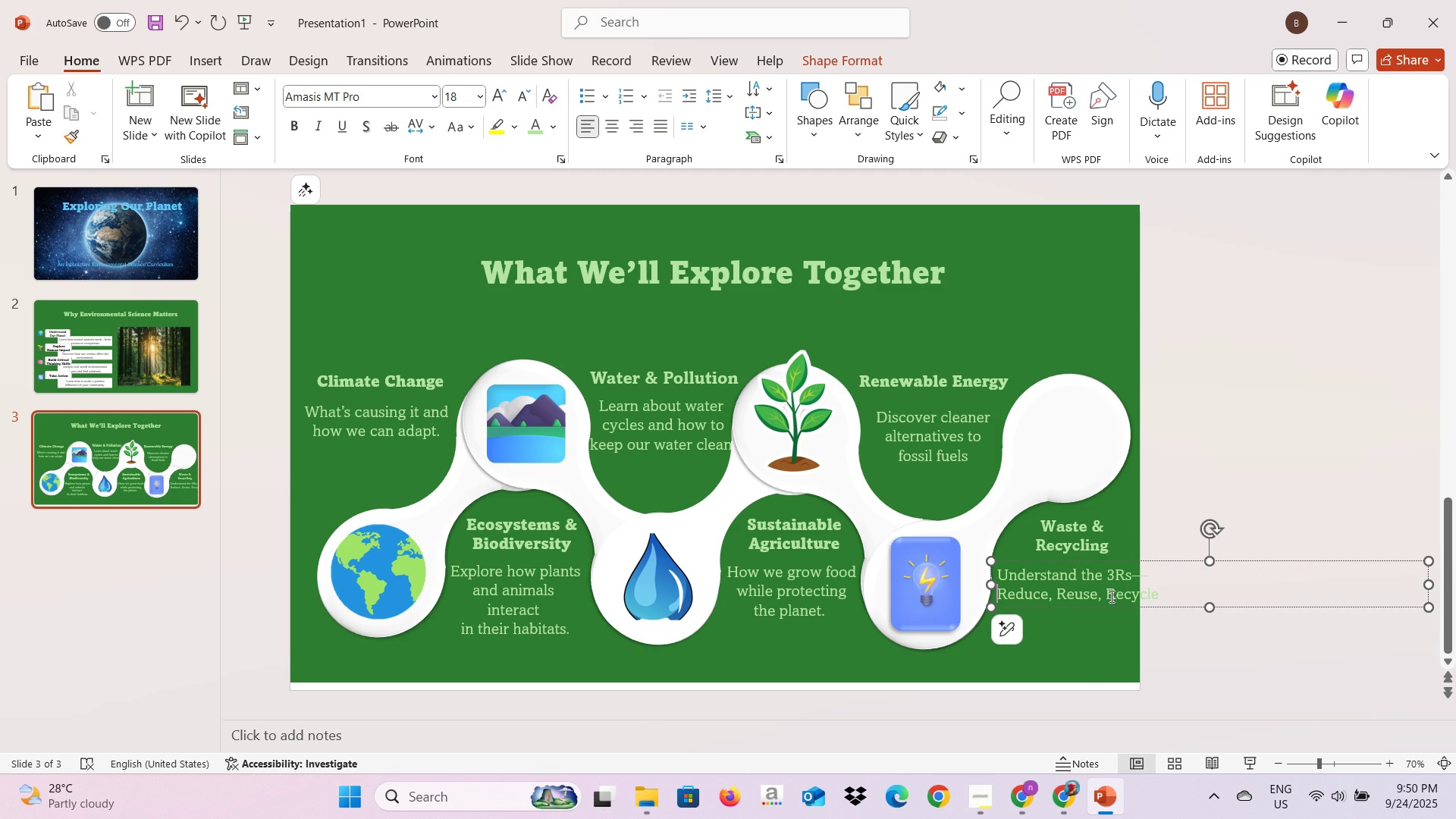 
left_click([1109, 596])
 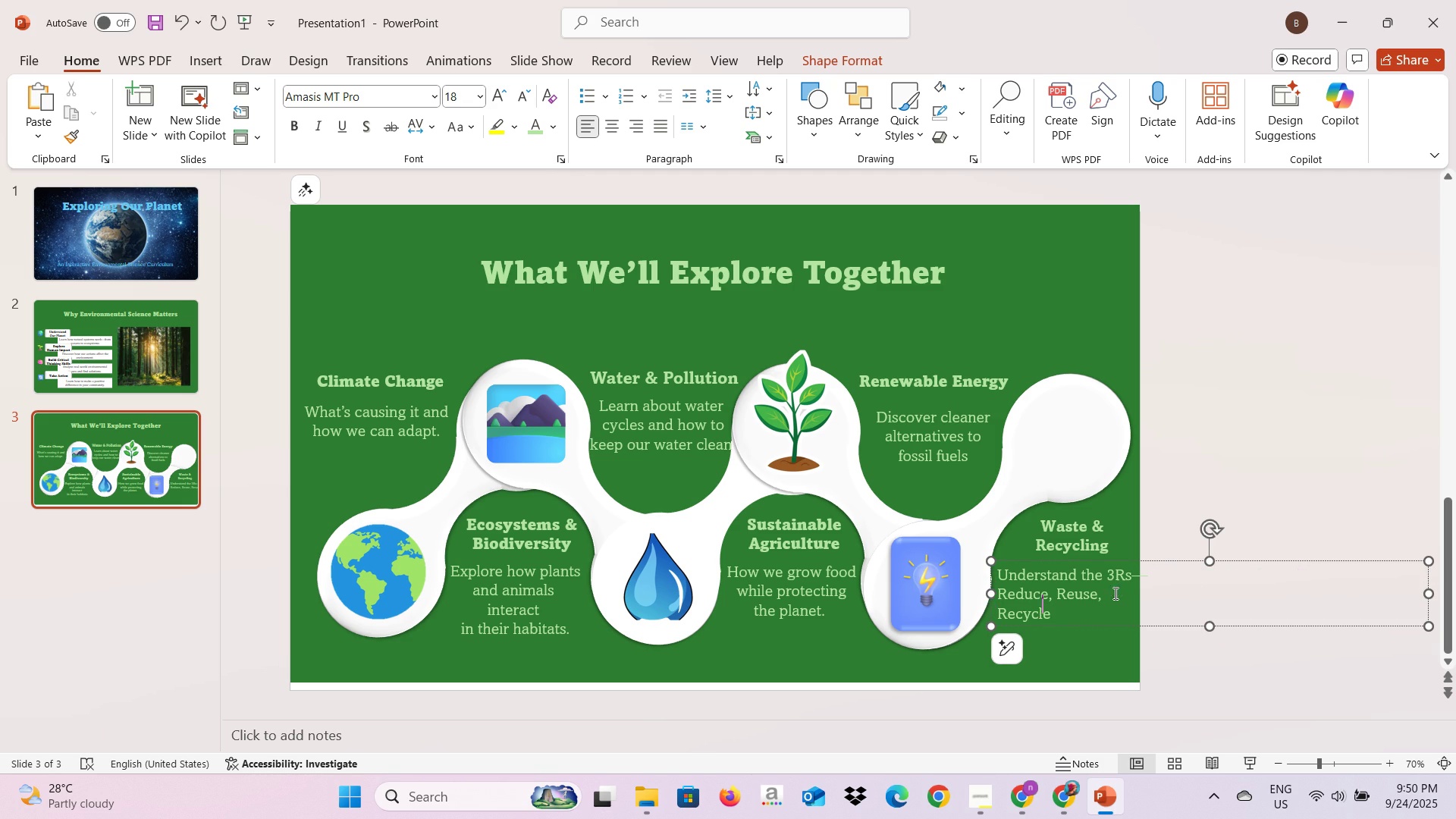 
key(Enter)
 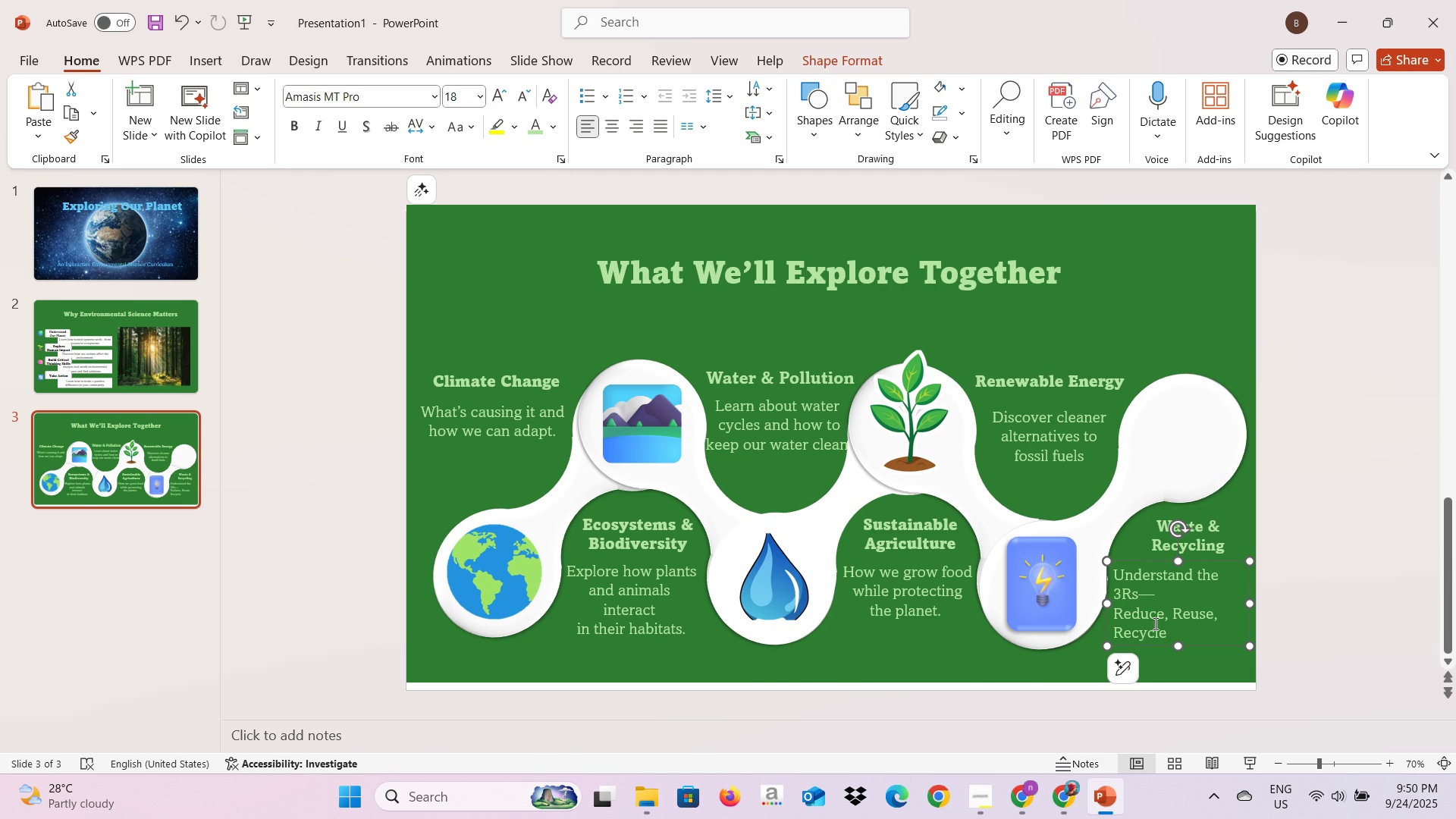 
wait(7.07)
 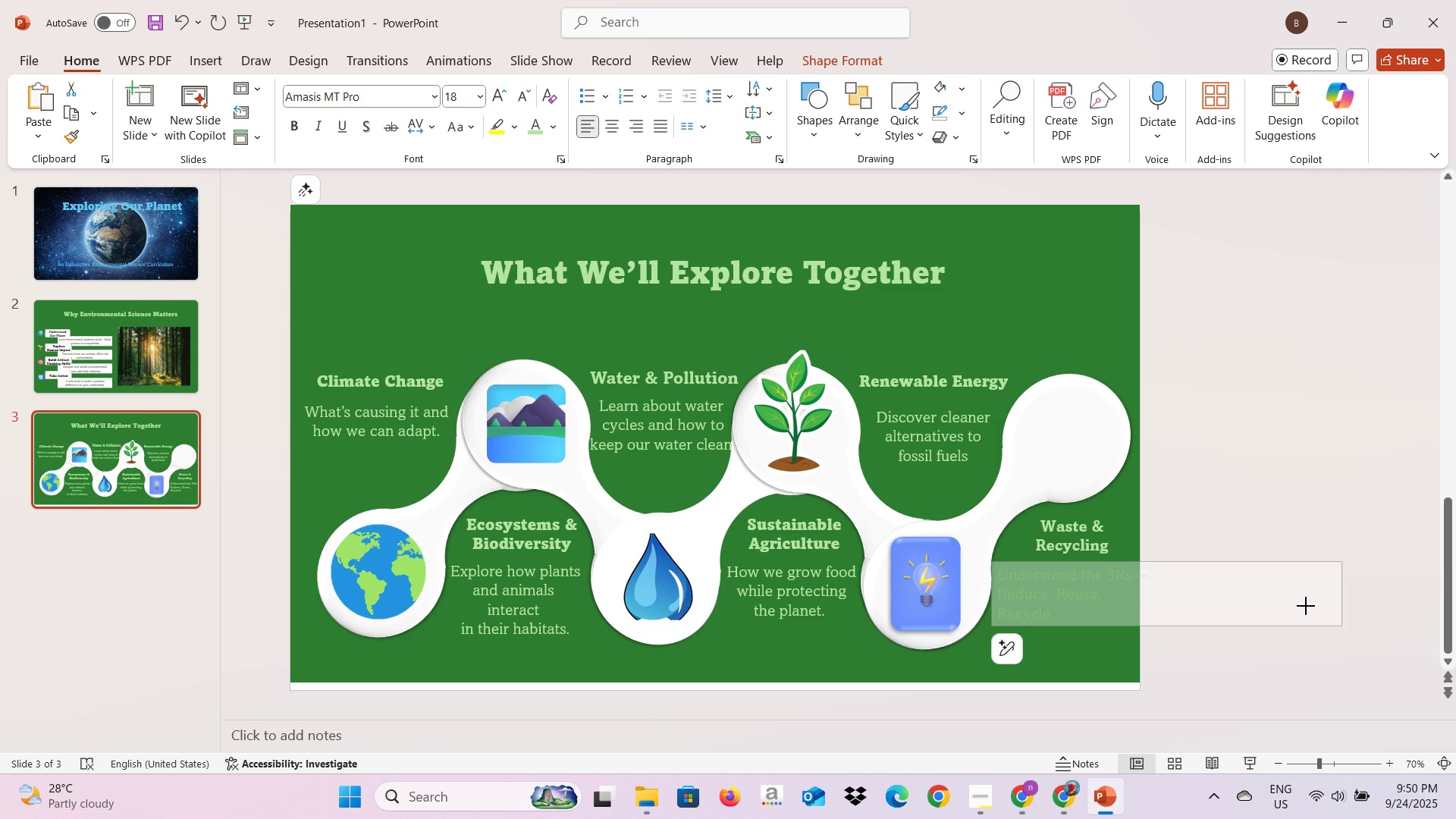 
left_click([1117, 610])
 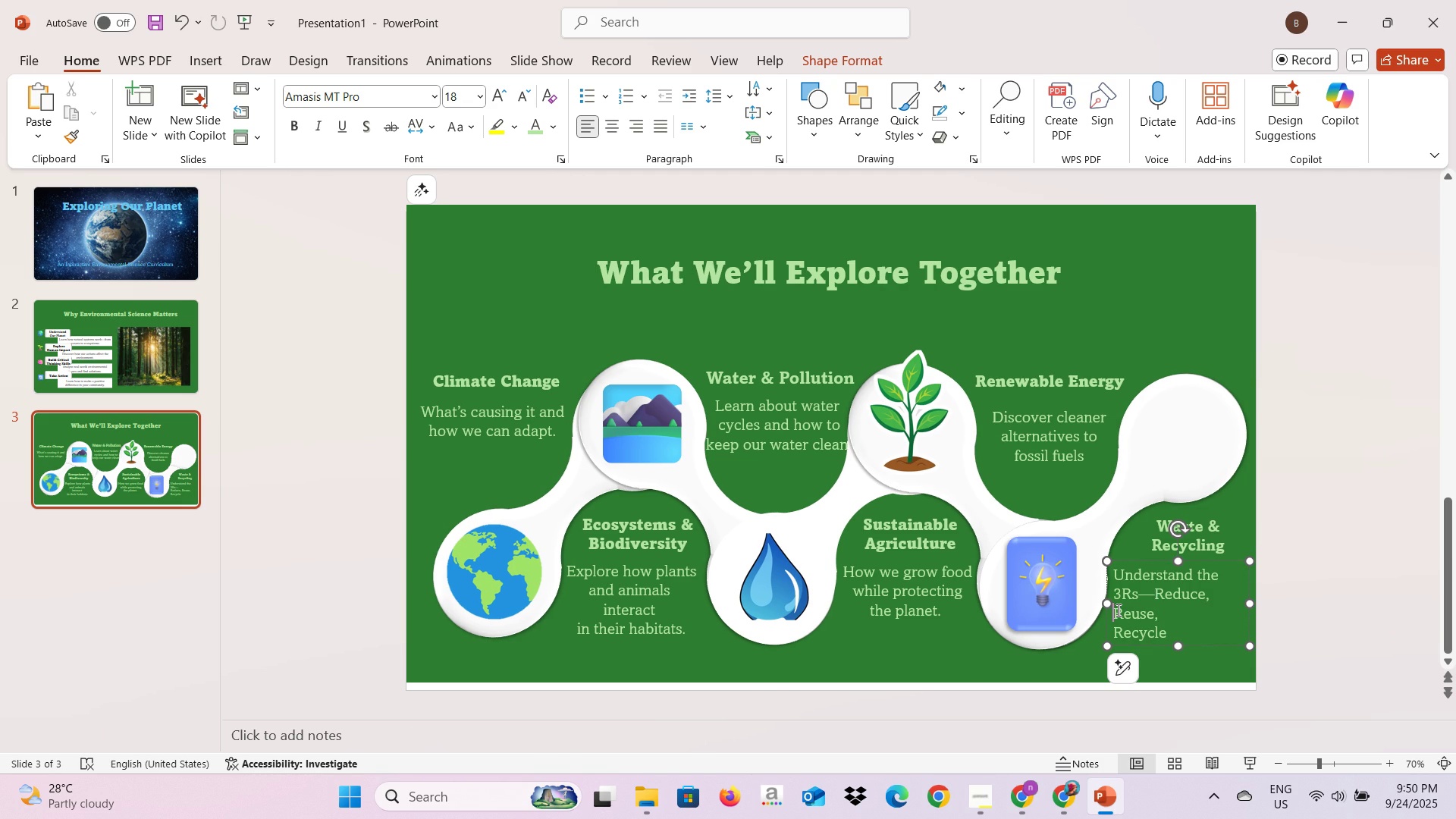 
key(Backspace)
 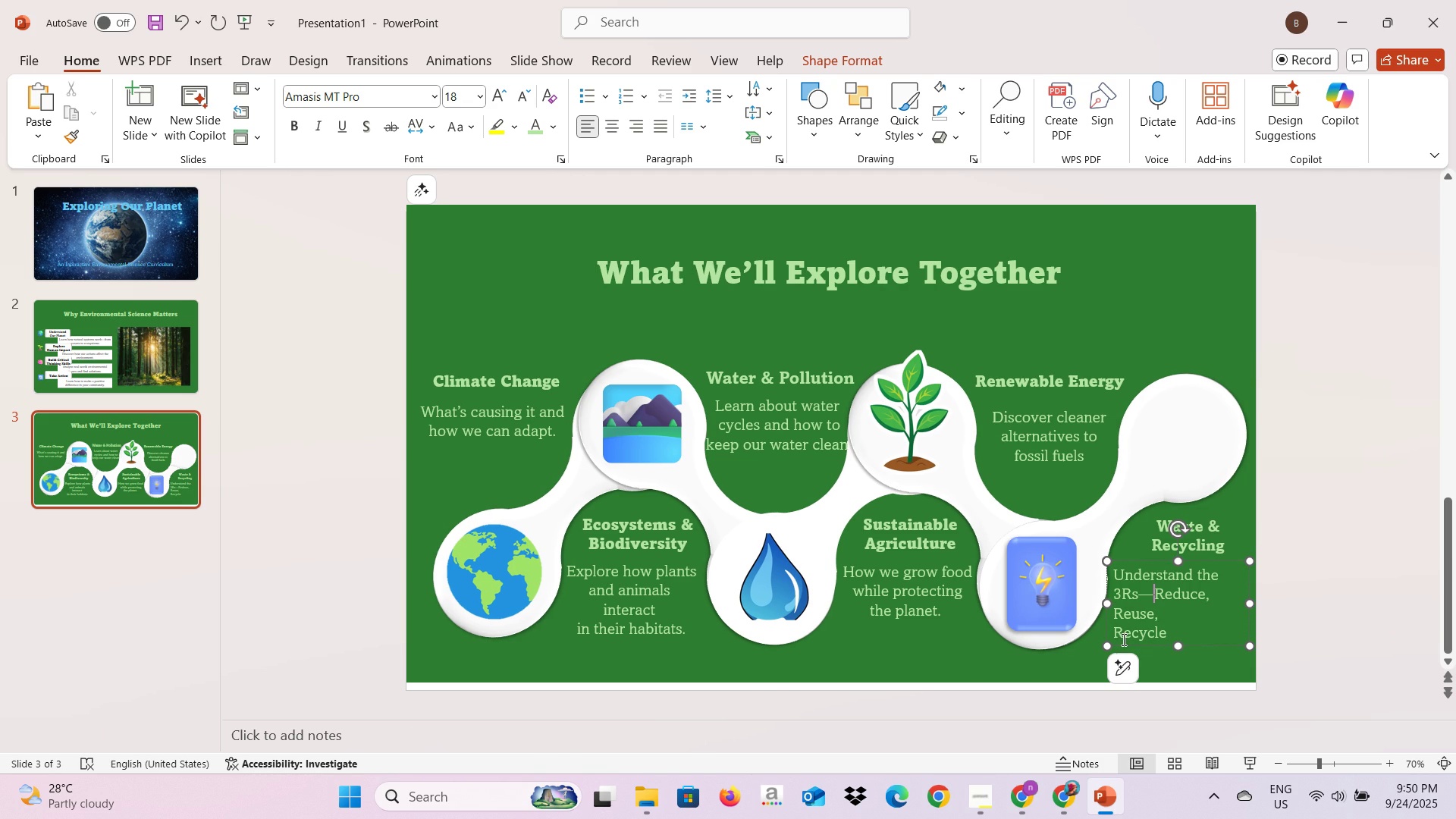 
left_click([1118, 633])
 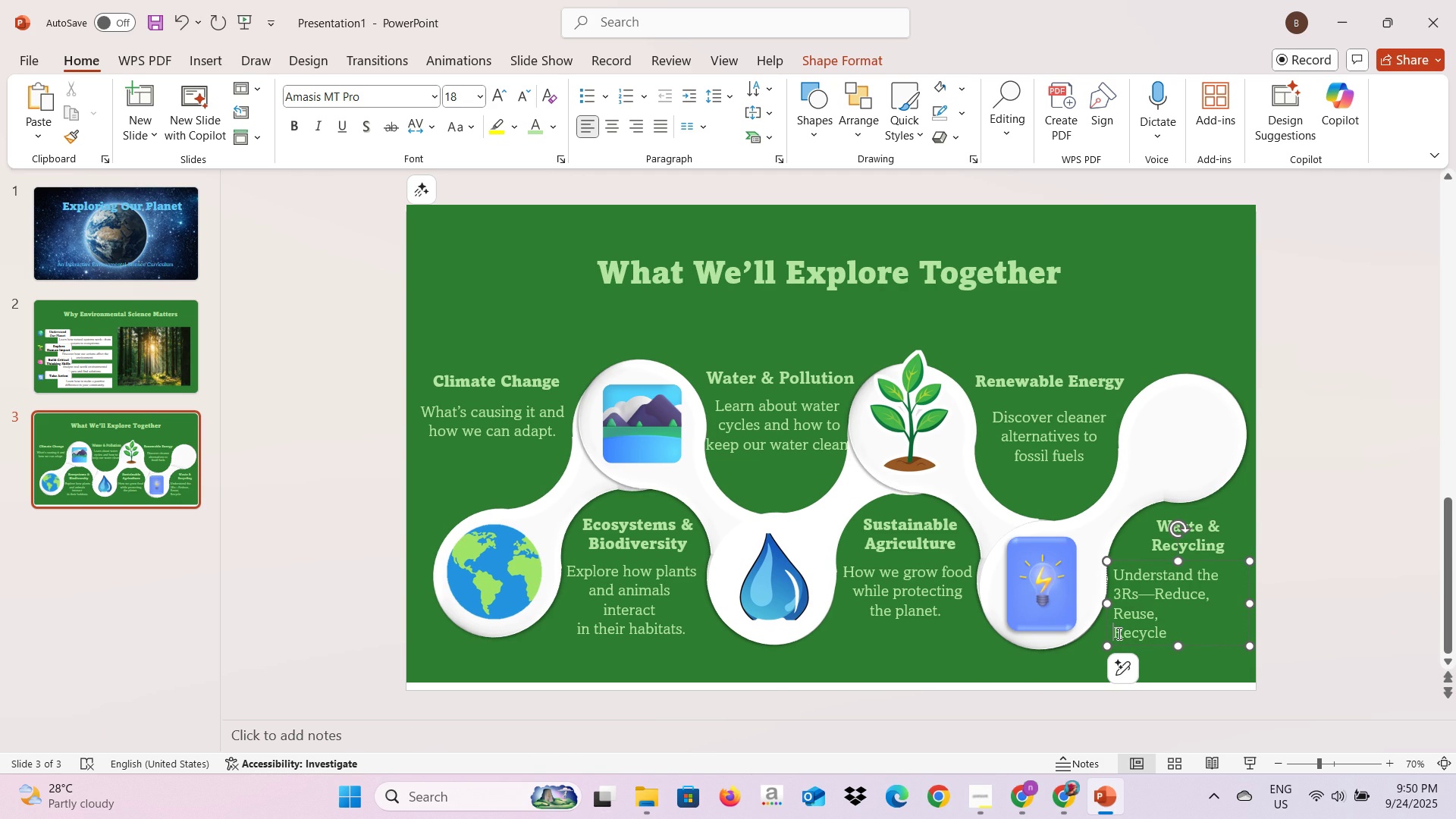 
key(Backspace)